 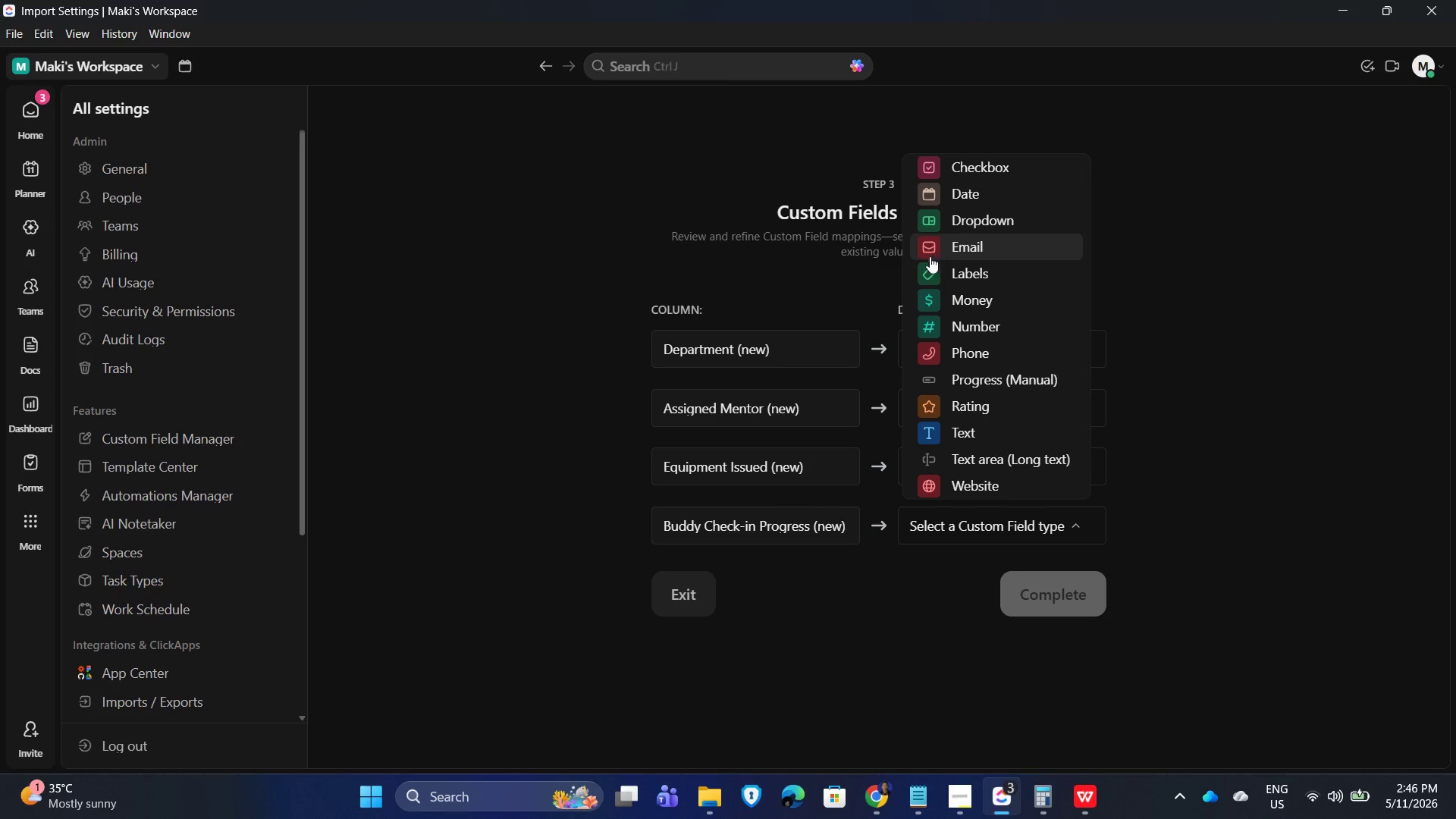 
left_click([998, 384])
 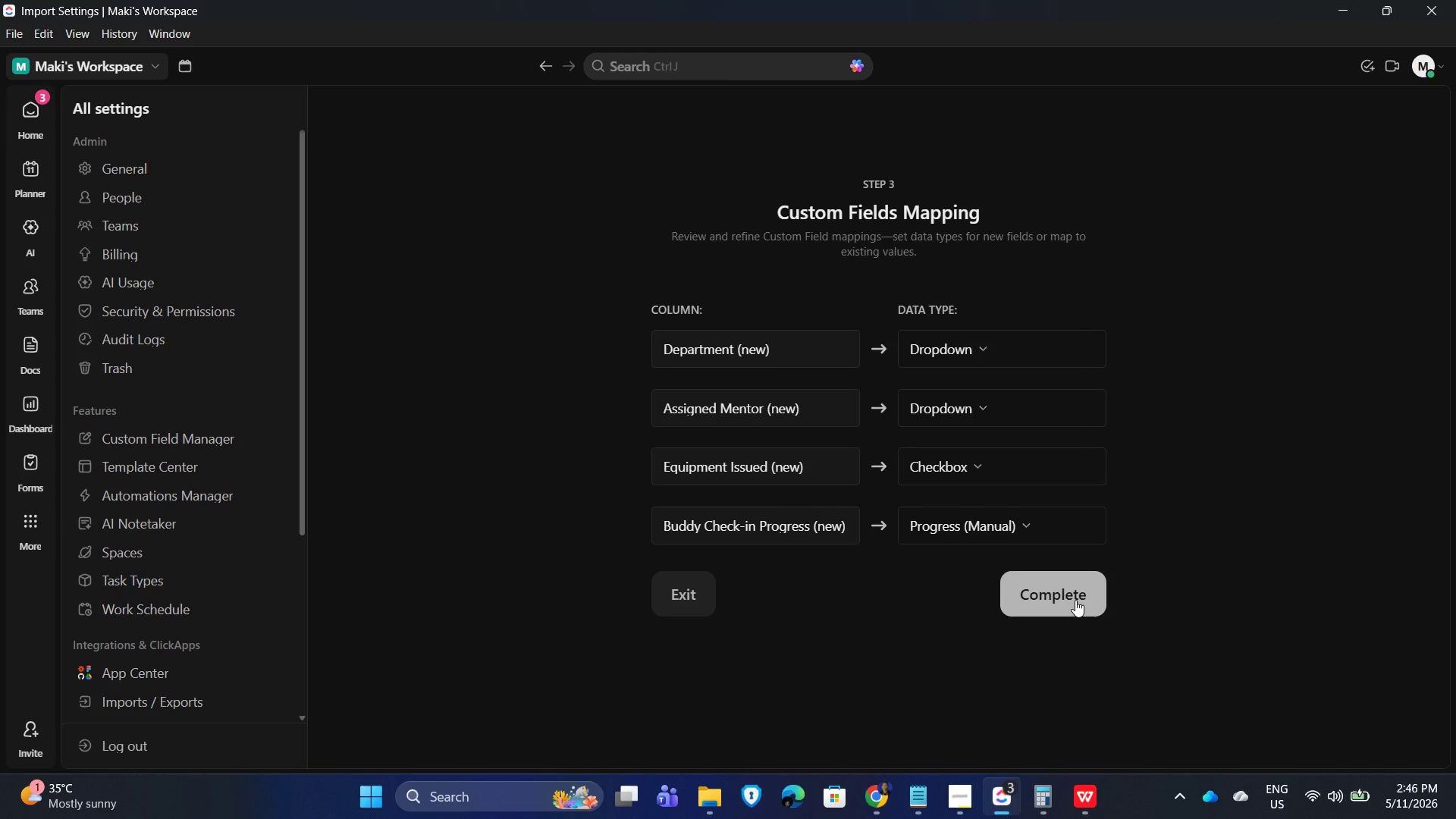 
left_click([1075, 600])
 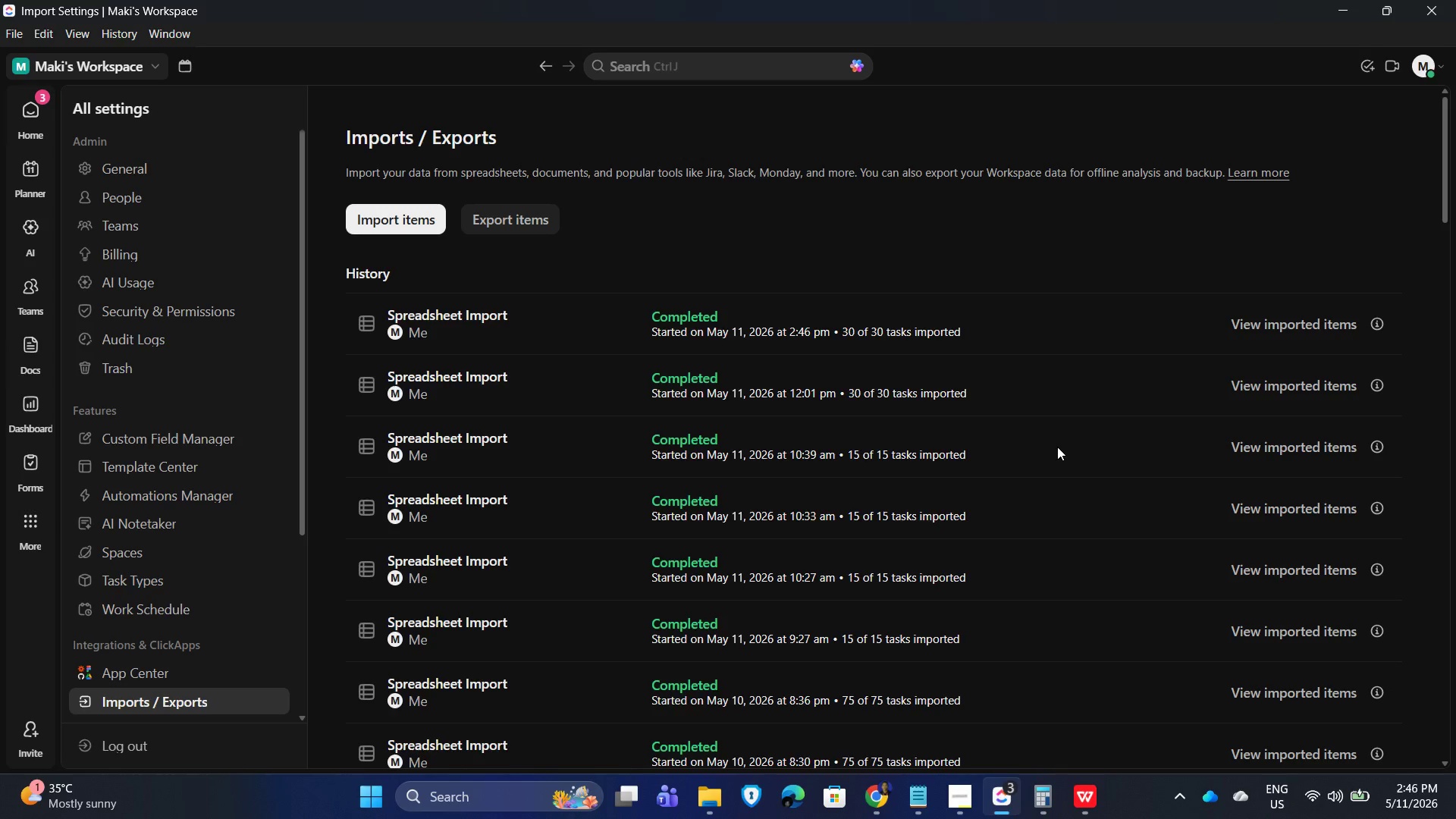 
wait(34.02)
 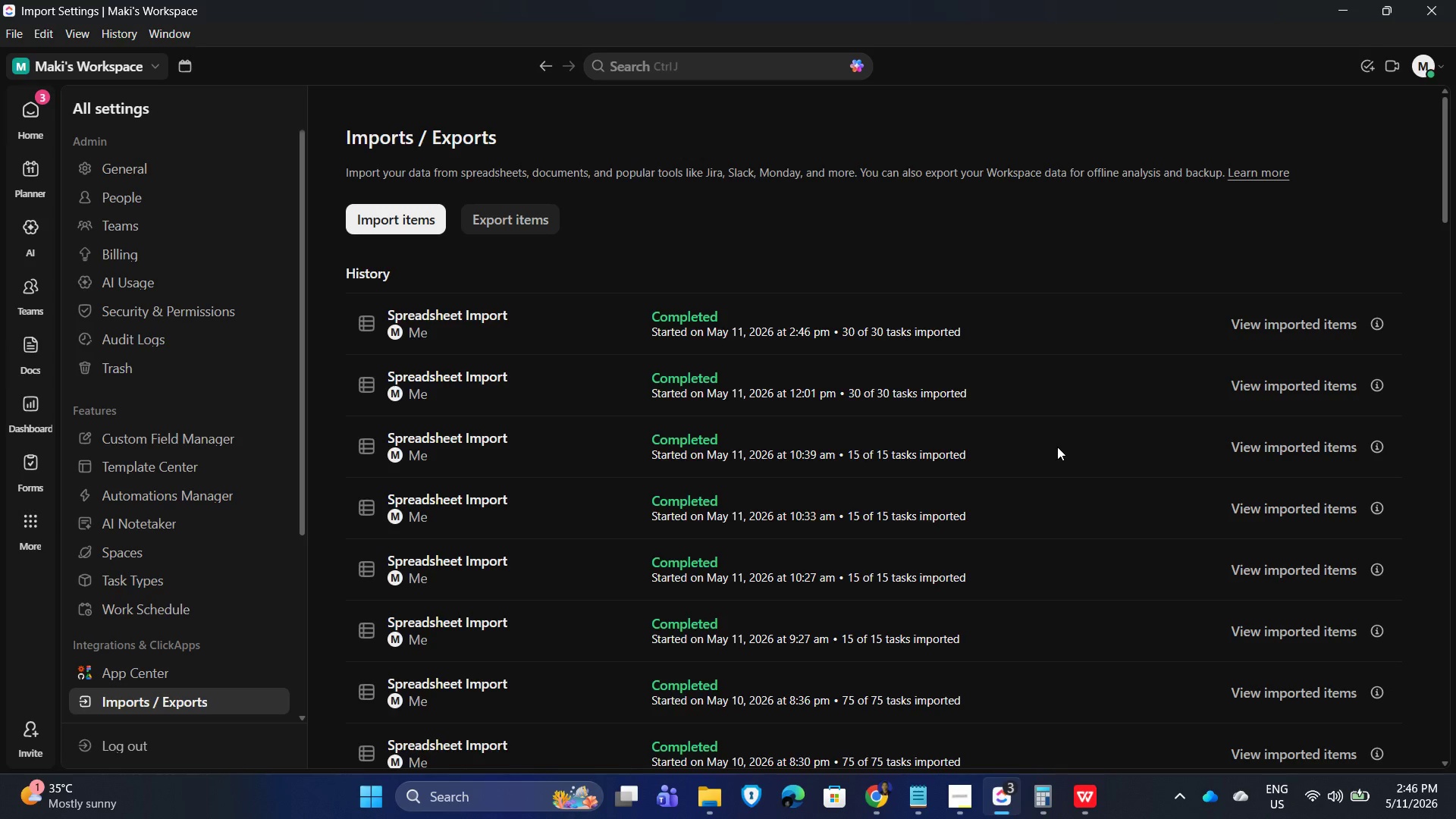 
left_click([1288, 333])
 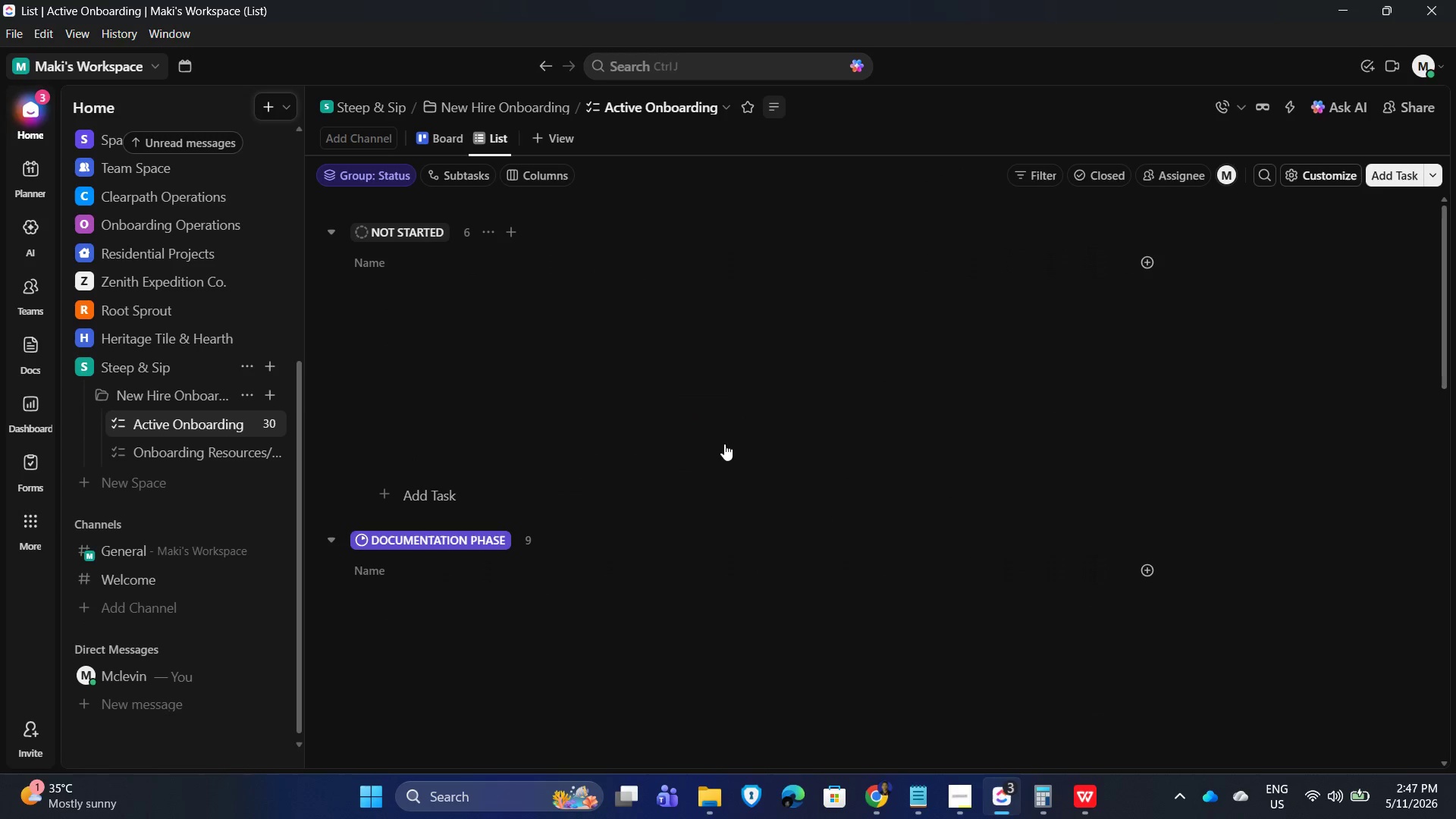 
scroll: coordinate [667, 595], scroll_direction: down, amount: 16.0
 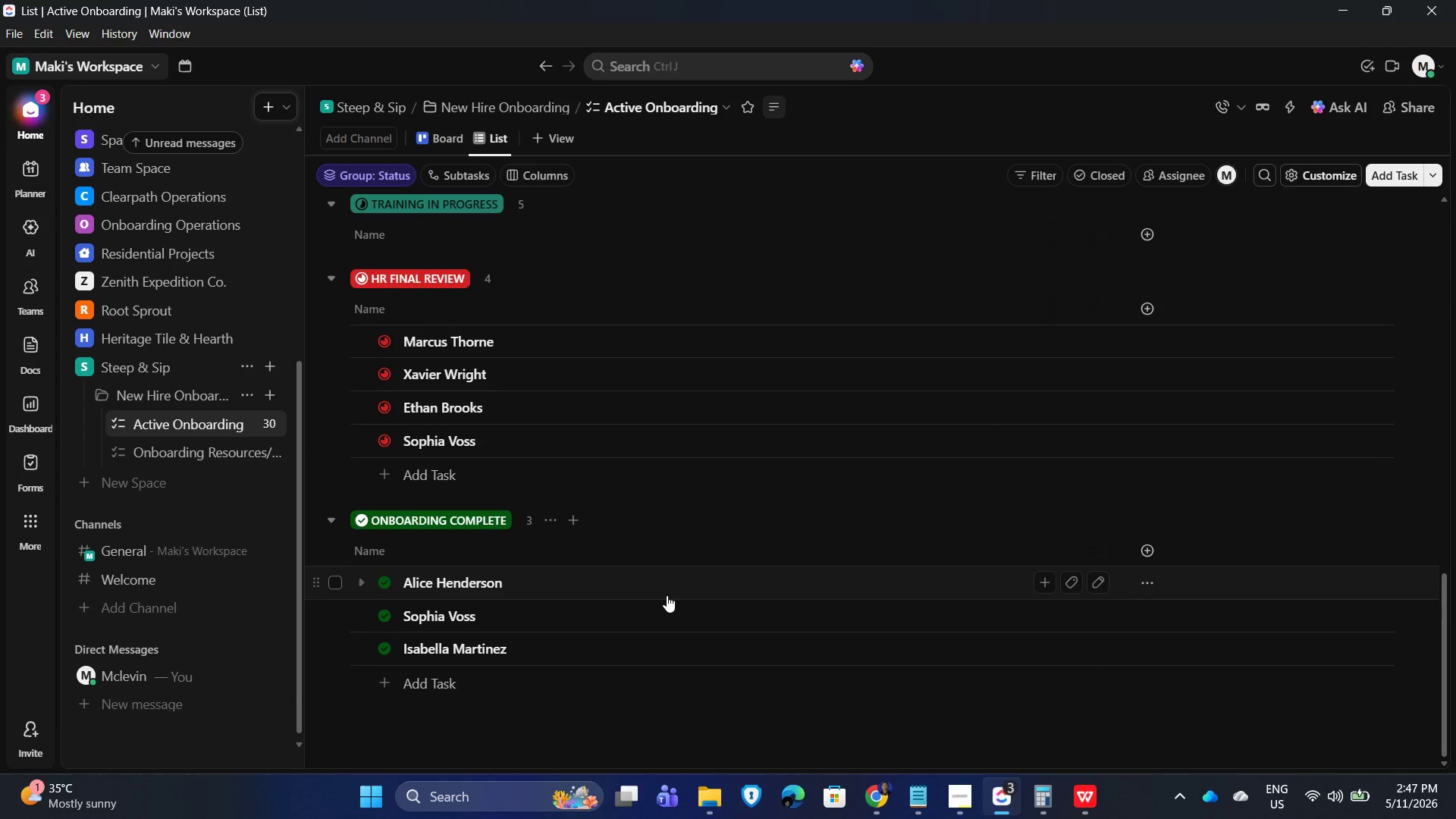 
scroll: coordinate [704, 562], scroll_direction: up, amount: 17.0
 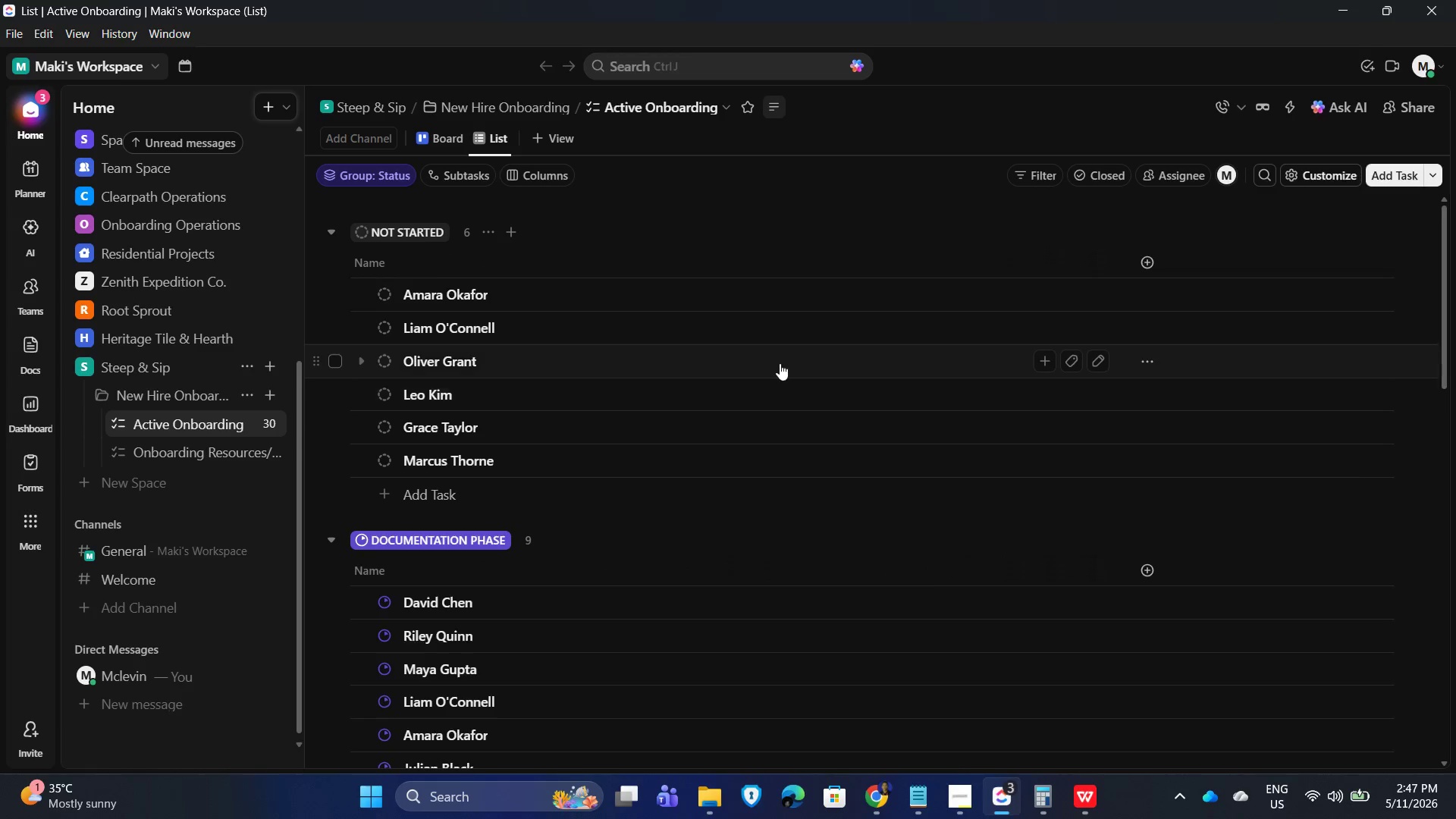 
wait(31.06)
 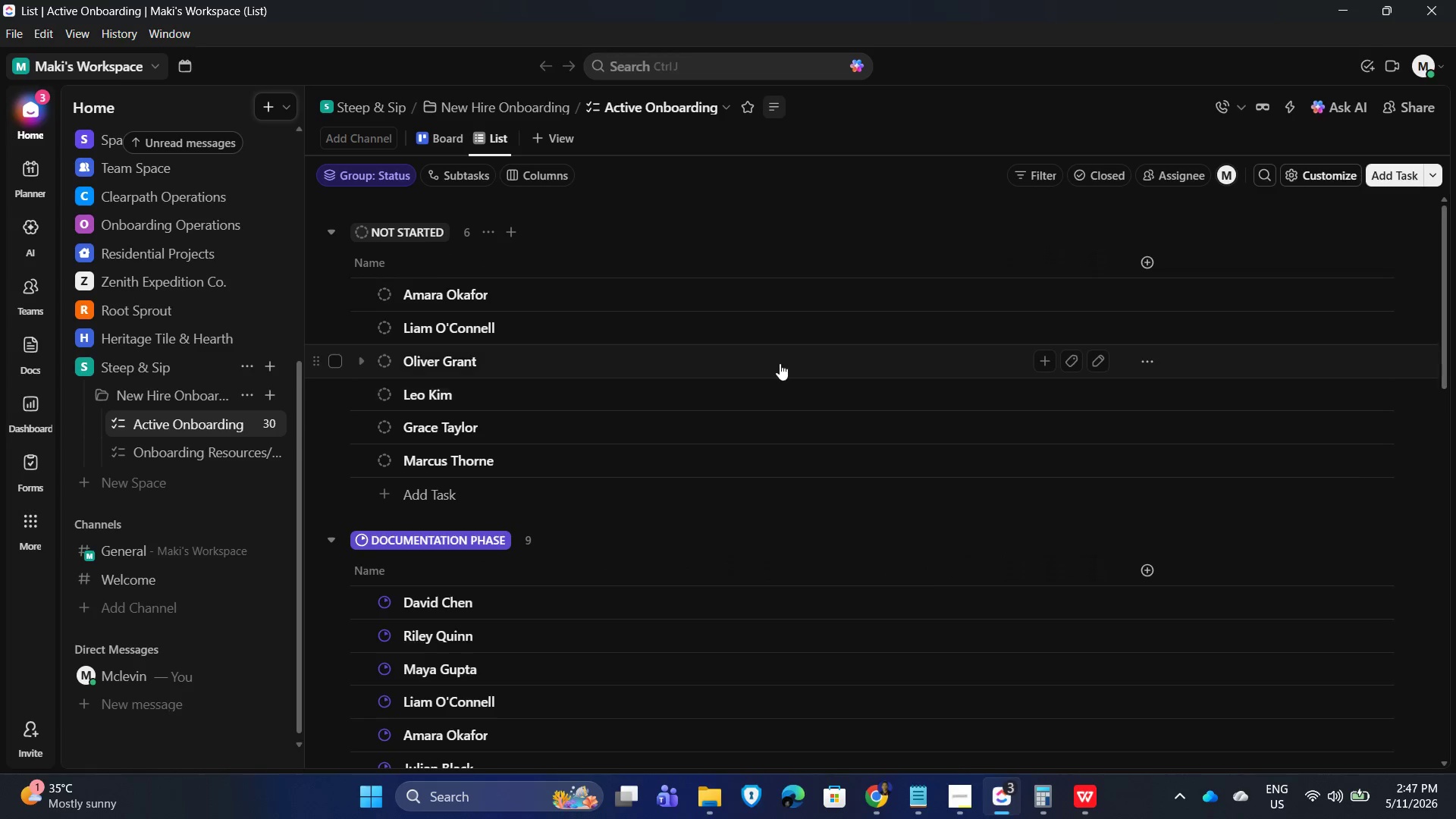 
scroll: coordinate [1320, 440], scroll_direction: down, amount: 7.0
 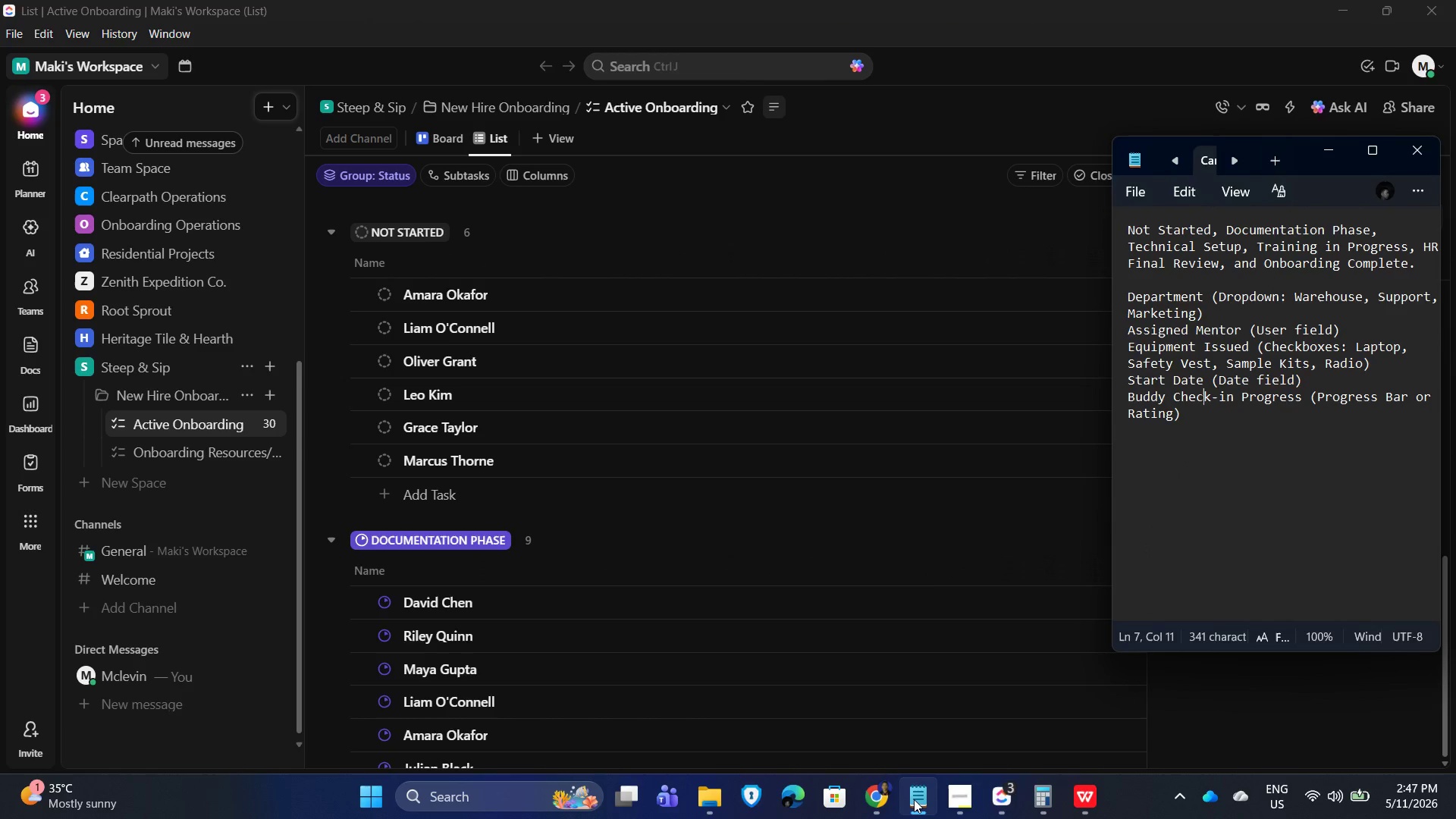 
wait(9.94)
 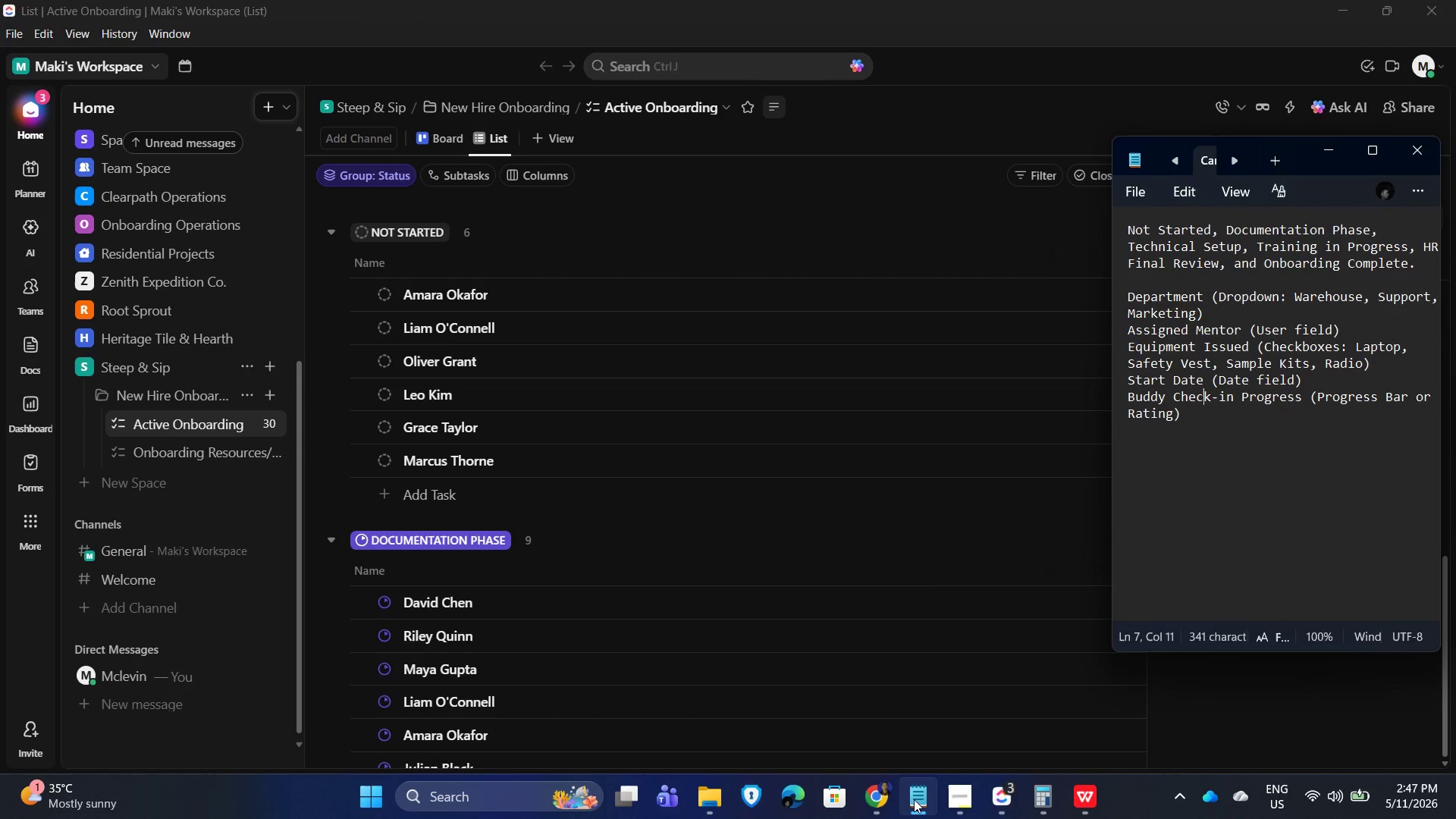 
left_click([1410, 535])
 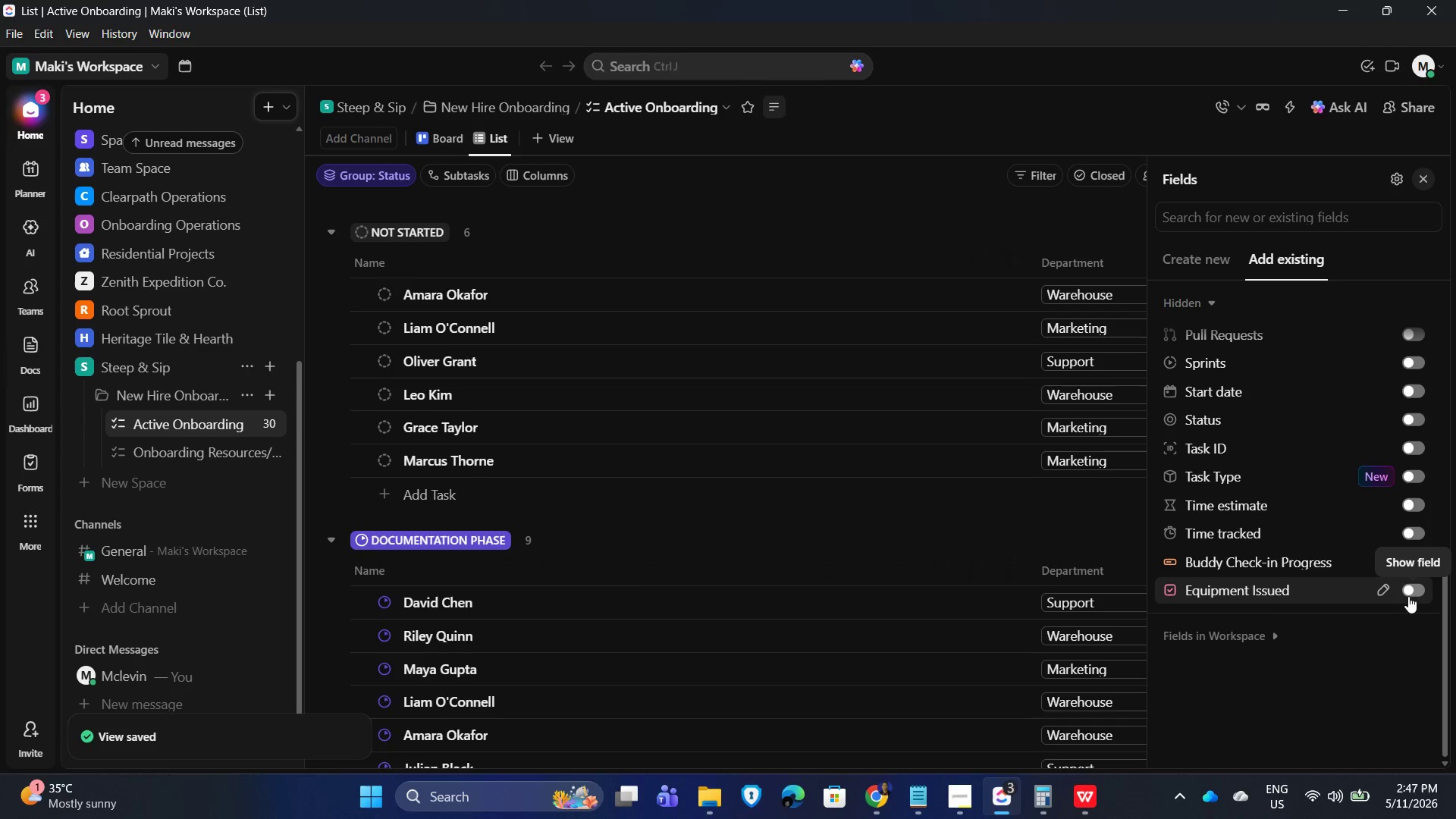 
left_click([1411, 584])
 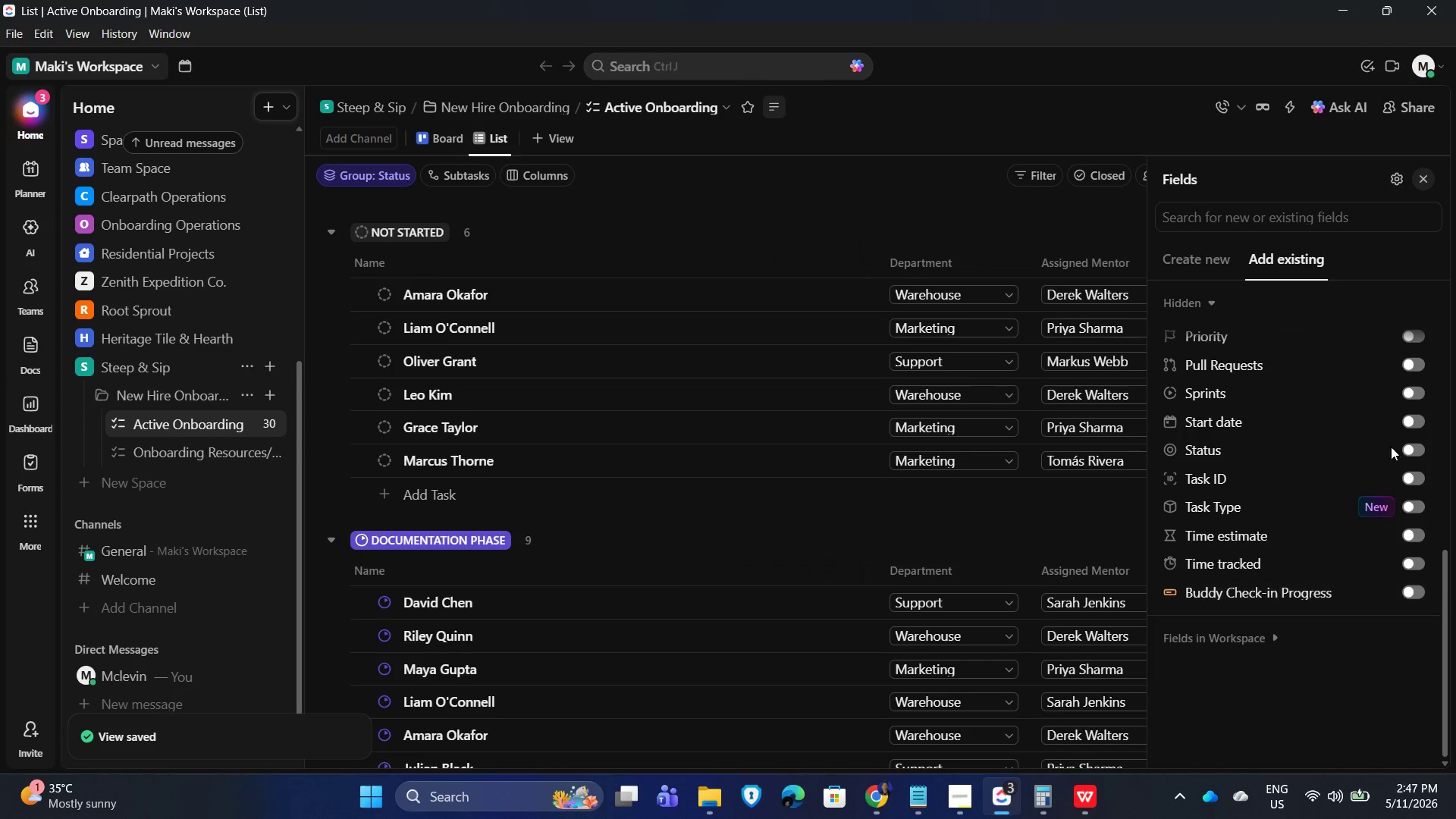 
scroll: coordinate [1354, 438], scroll_direction: up, amount: 4.0
 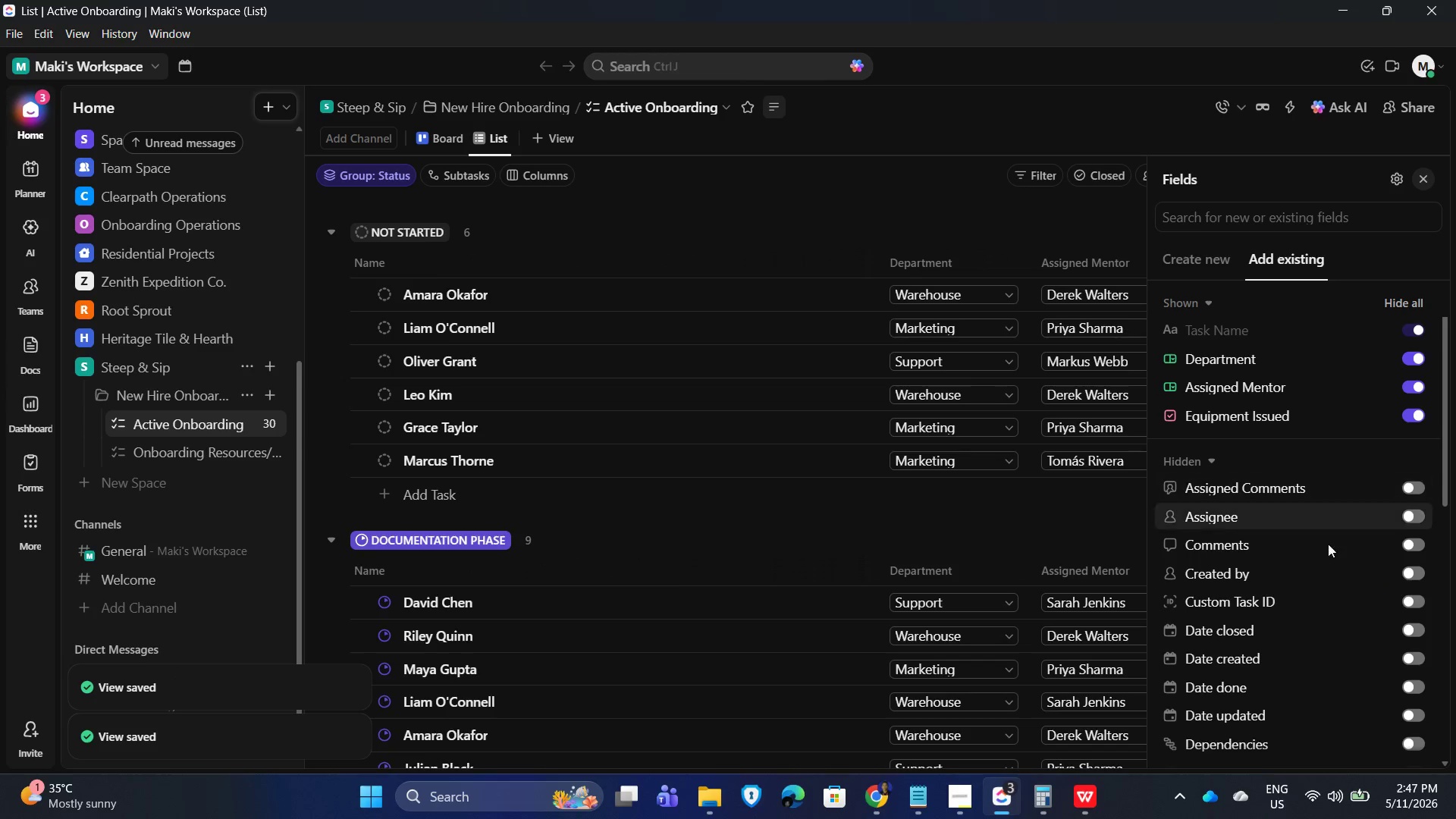 
scroll: coordinate [1355, 603], scroll_direction: down, amount: 3.0
 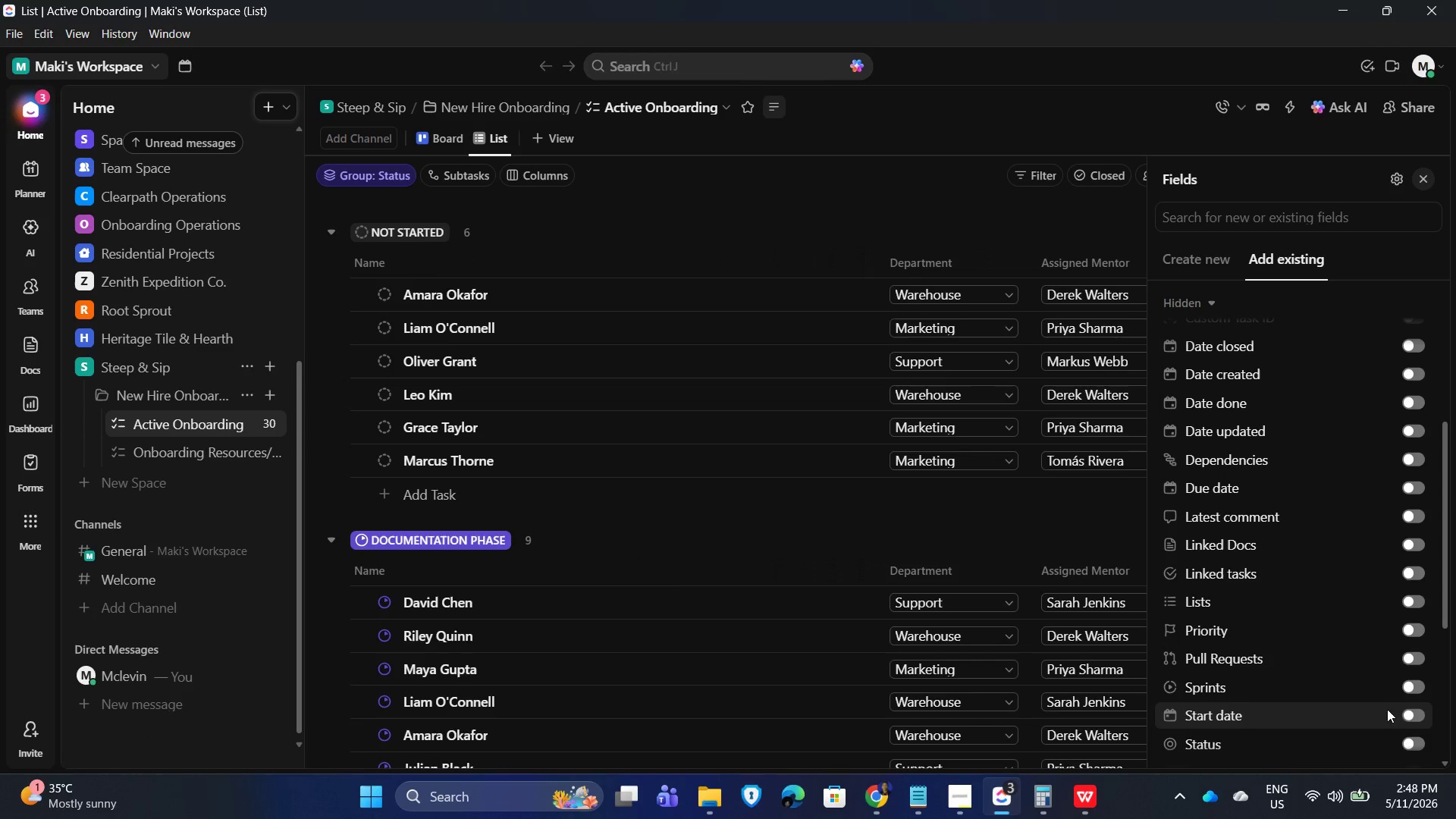 
left_click([1414, 711])
 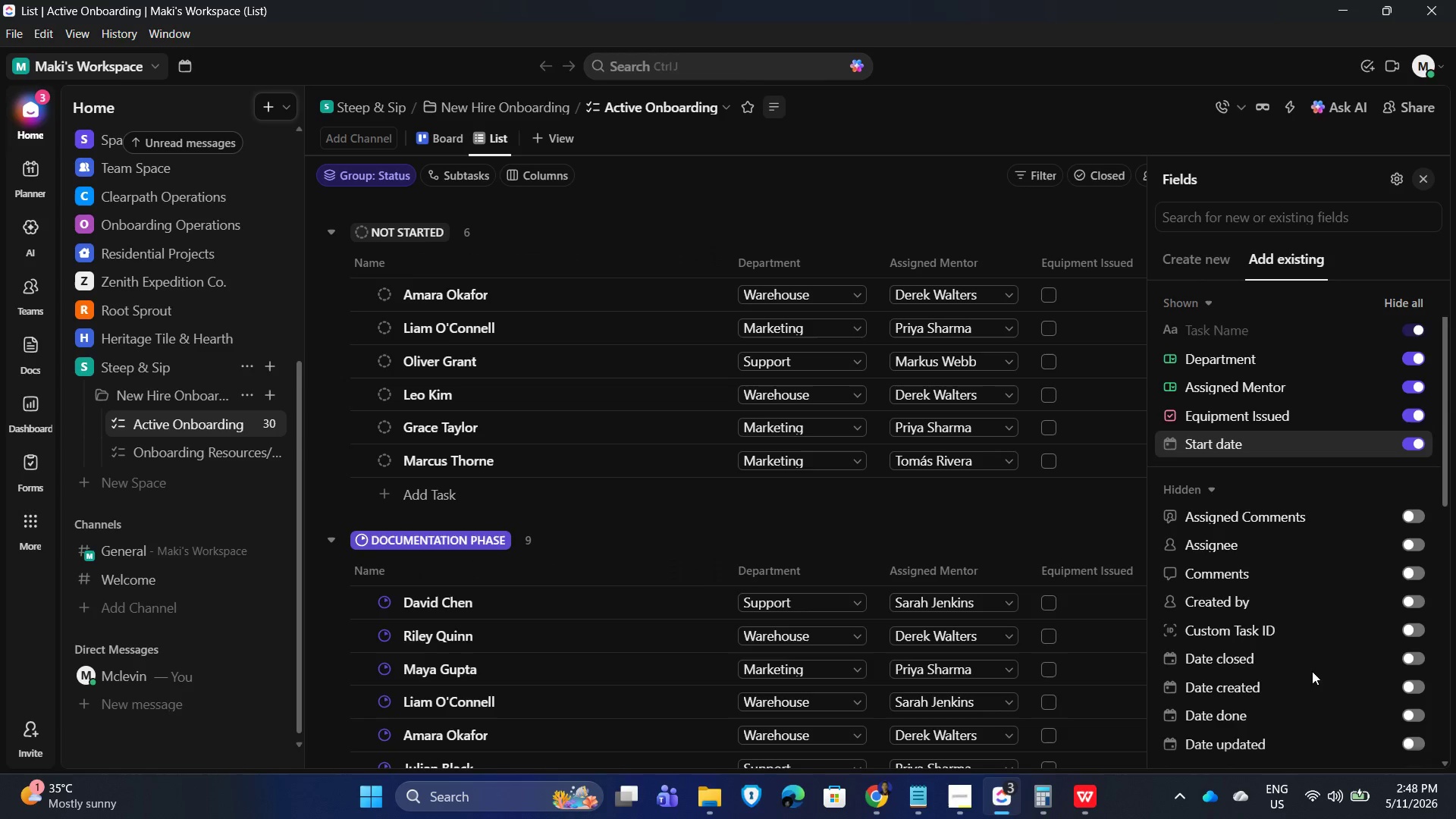 
scroll: coordinate [1349, 702], scroll_direction: down, amount: 7.0
 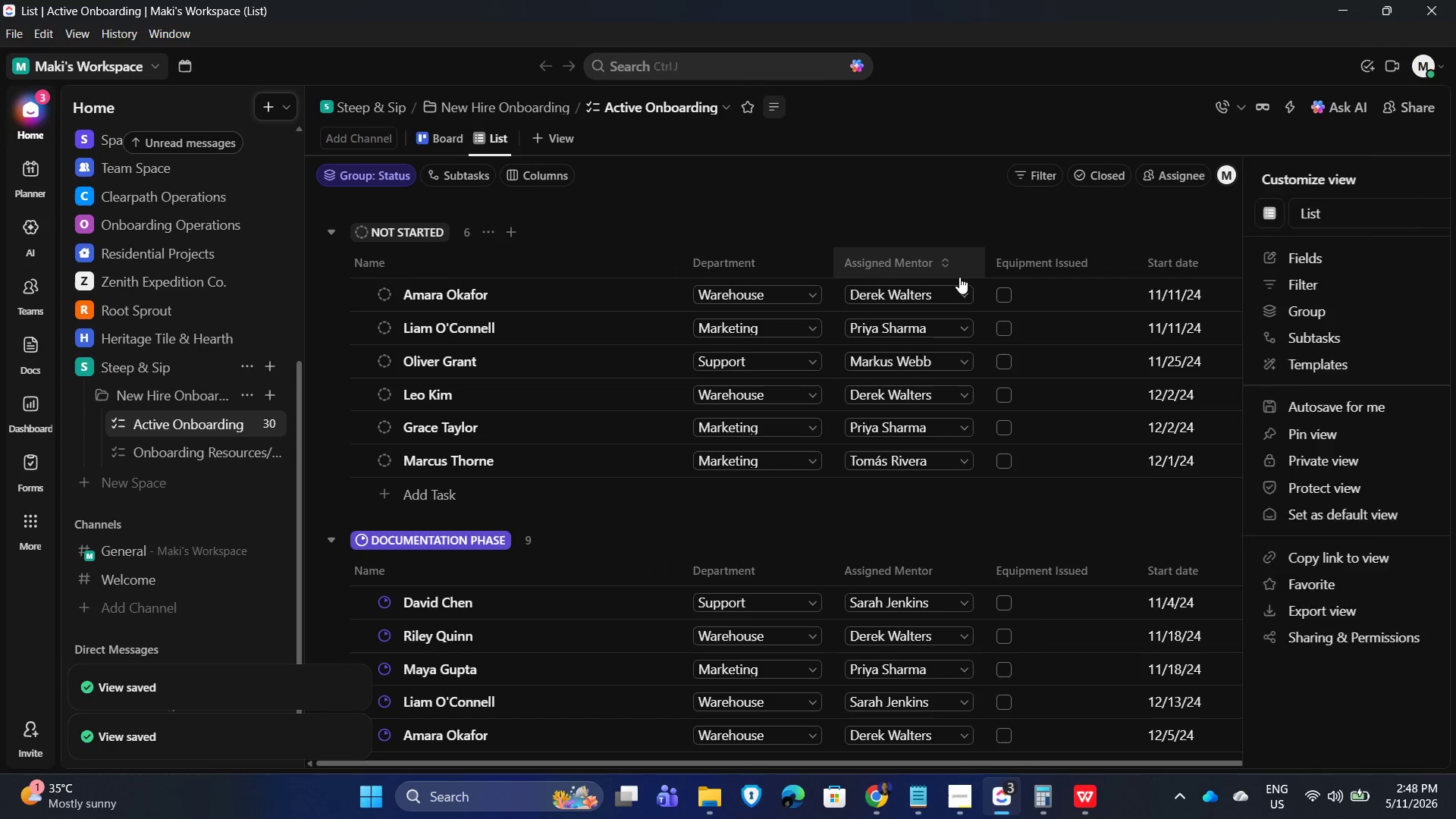 
scroll: coordinate [1032, 661], scroll_direction: up, amount: 1.0
 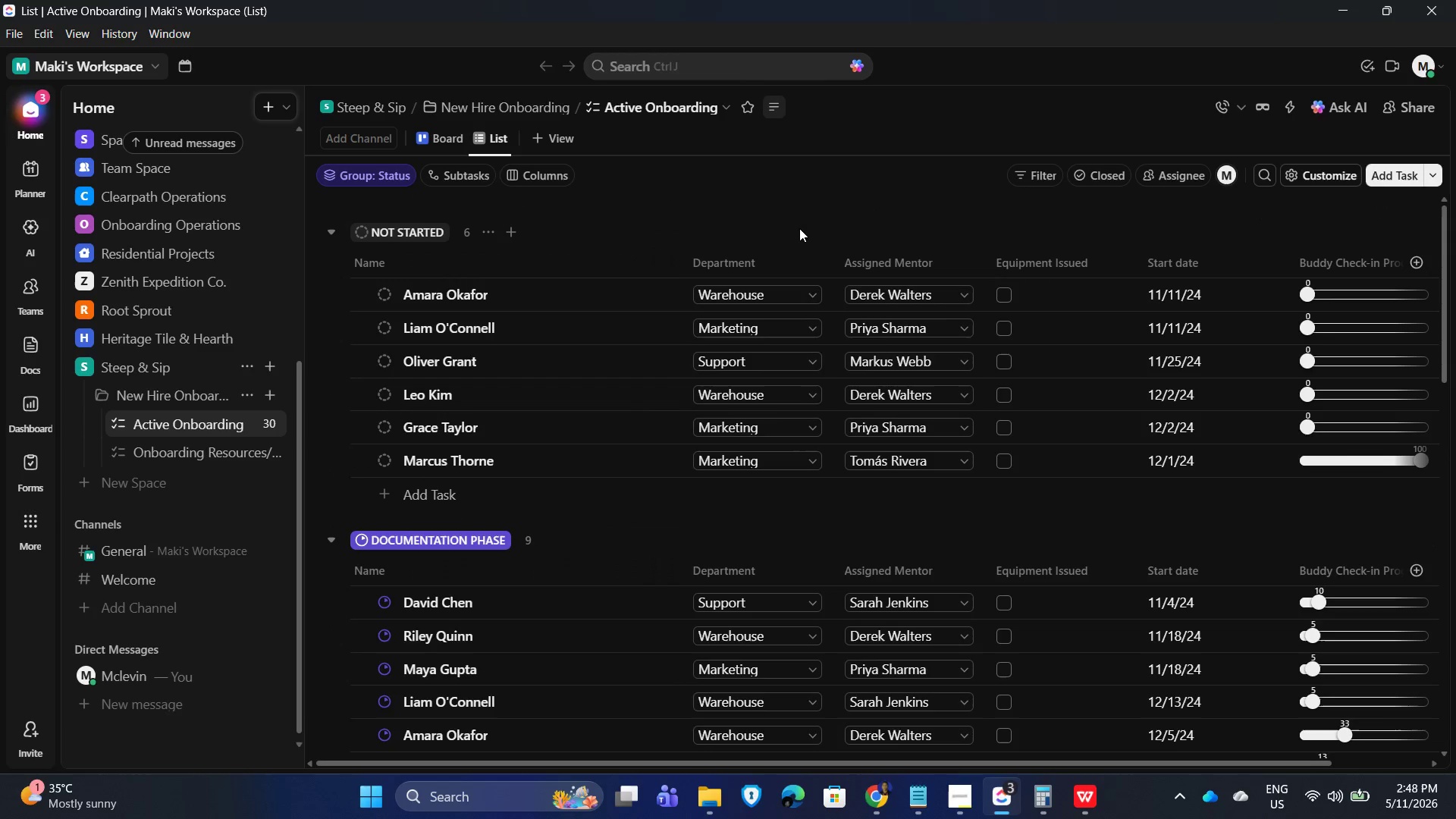 
left_click([824, 189])
 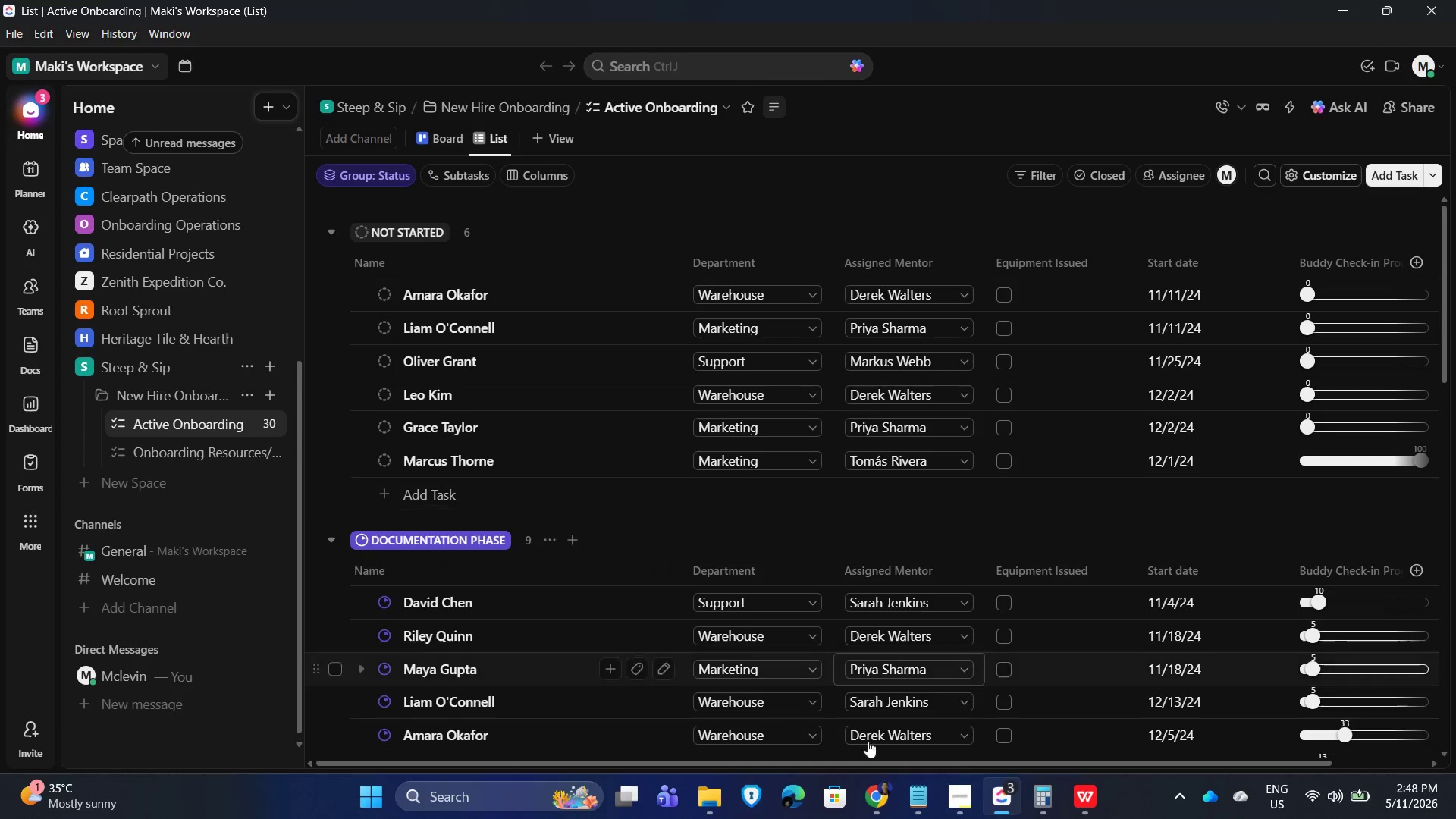 
left_click([1081, 795])
 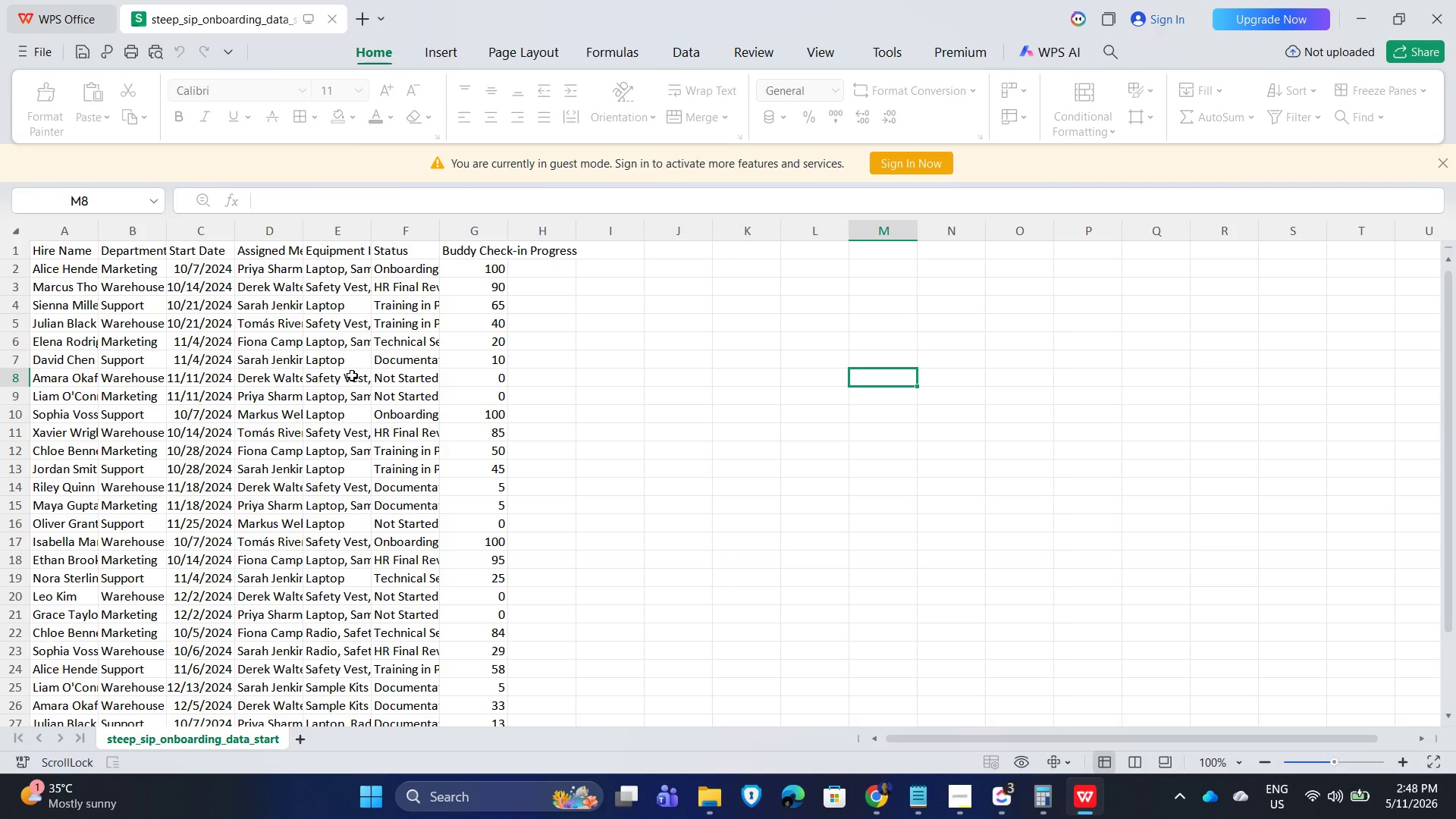 
left_click_drag(start_coordinate=[374, 231], to_coordinate=[510, 240])
 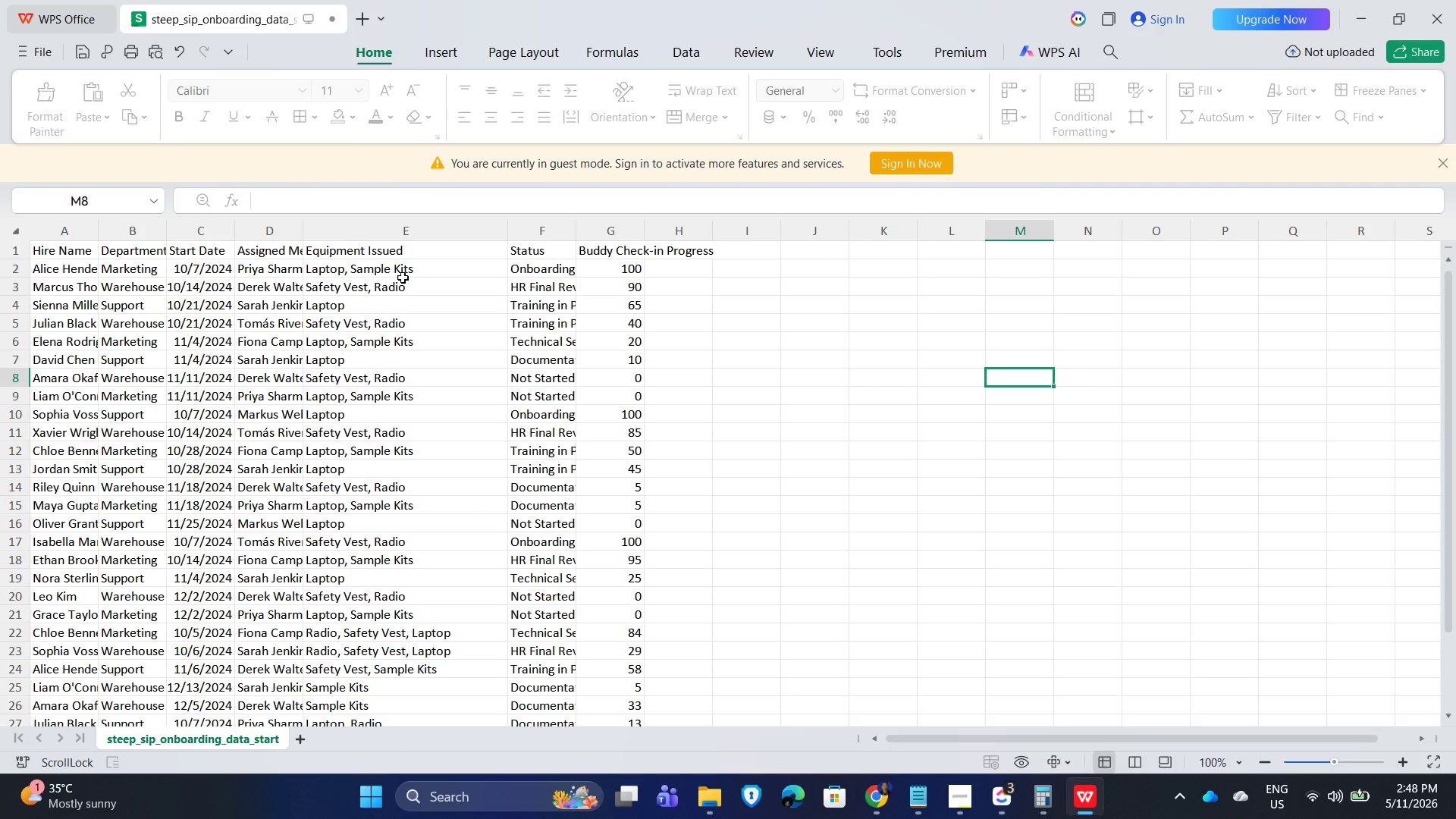 
left_click([415, 275])
 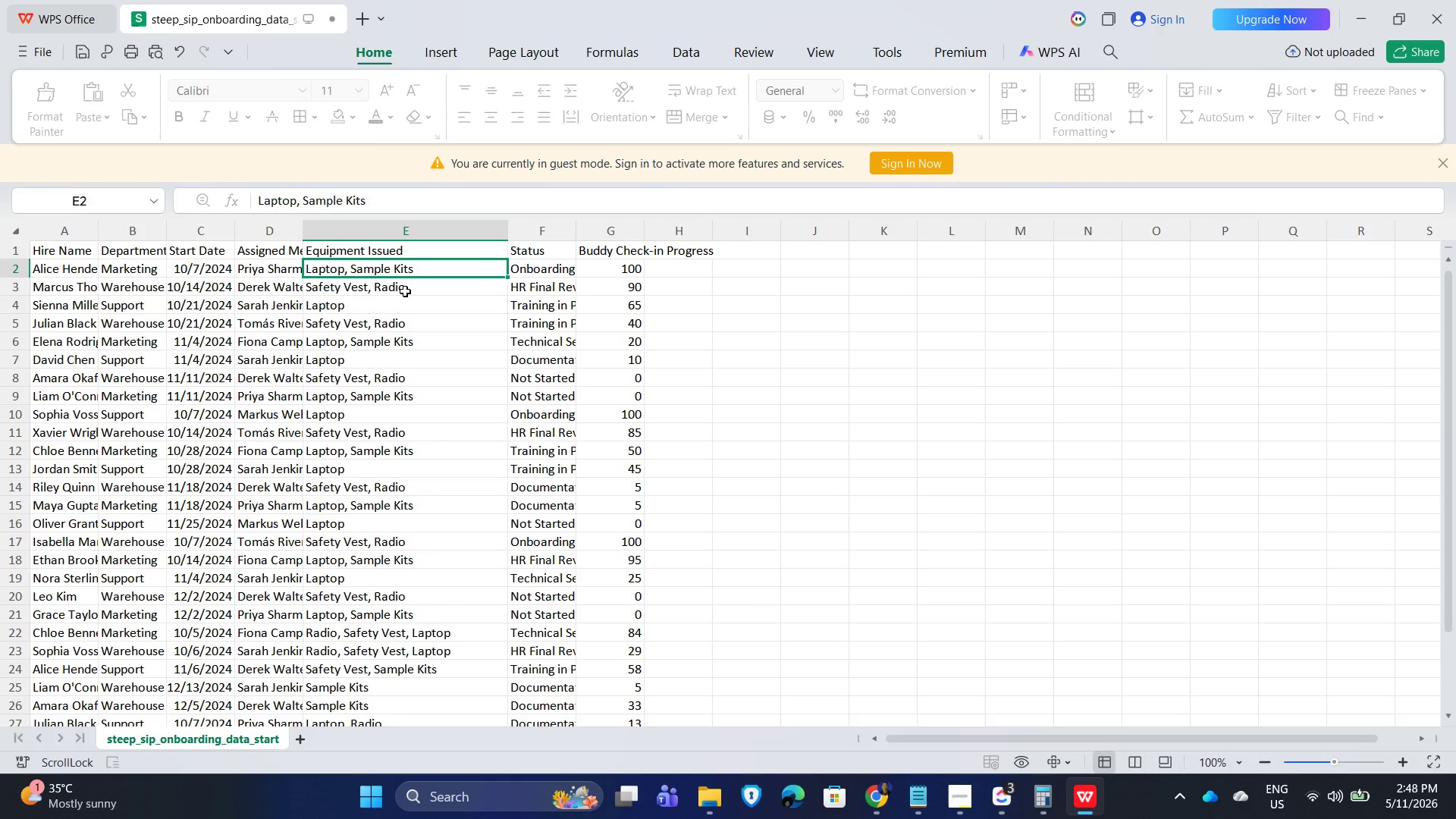 
left_click([405, 290])
 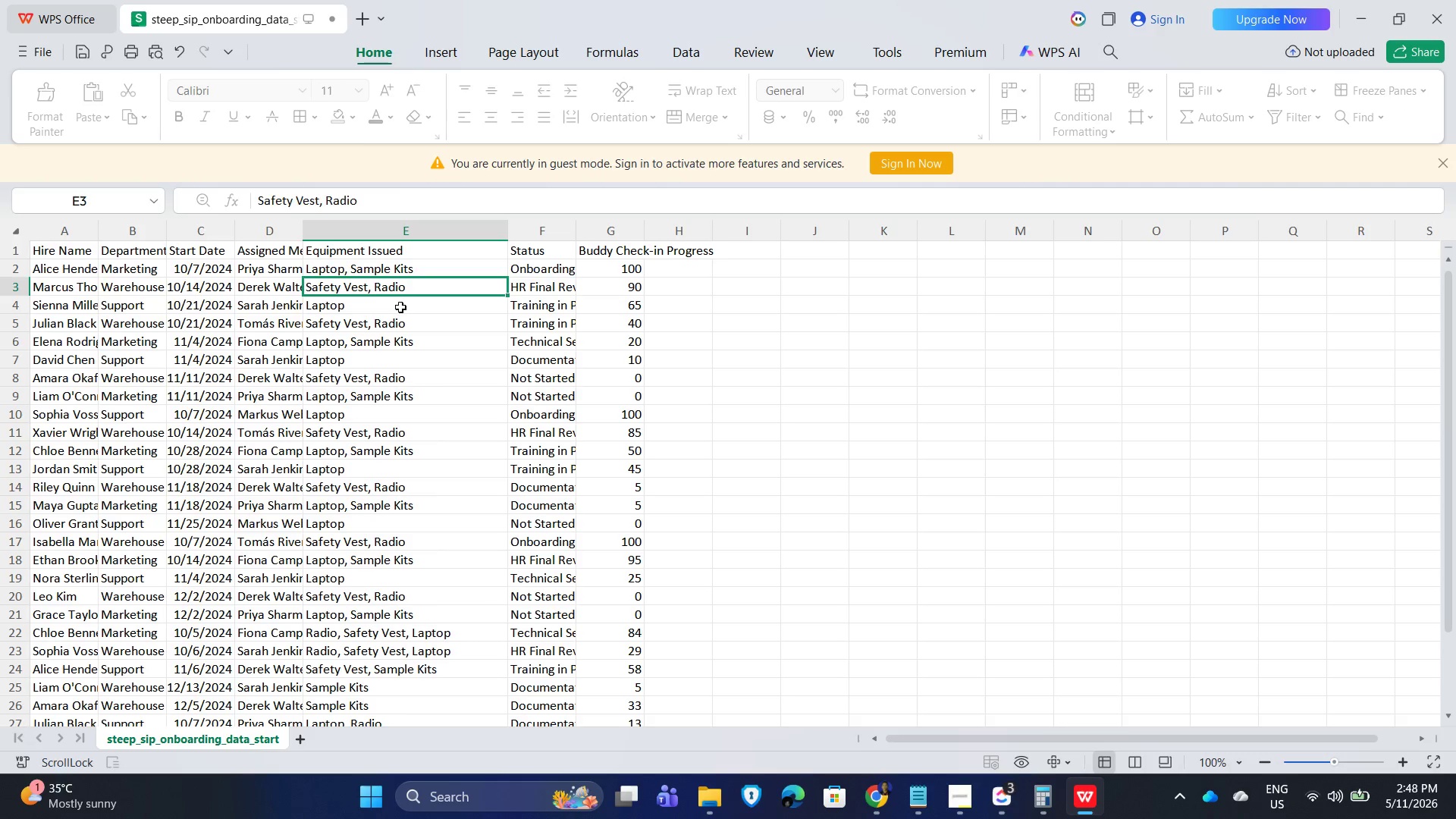 
double_click([400, 306])
 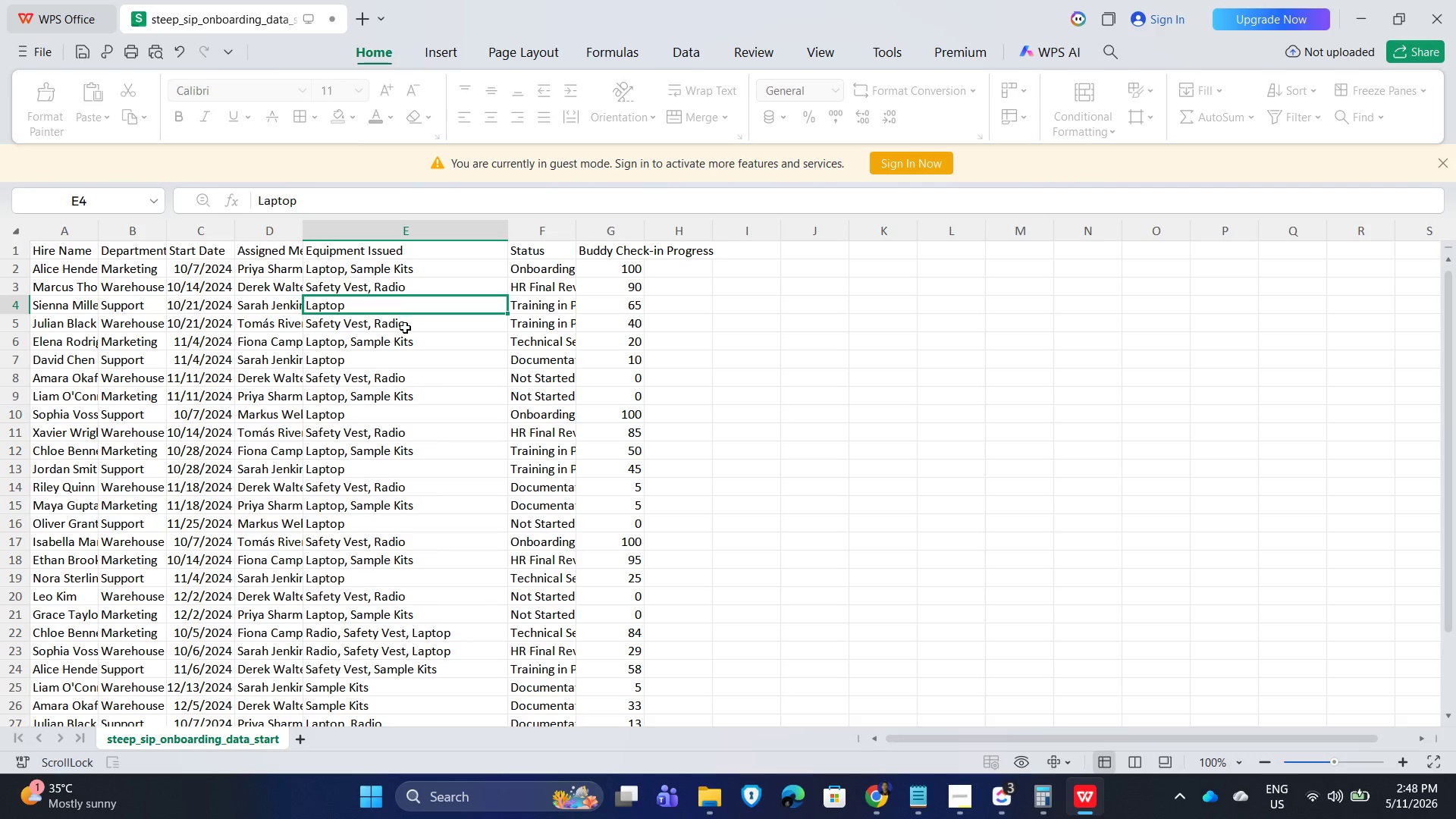 
triple_click([405, 327])
 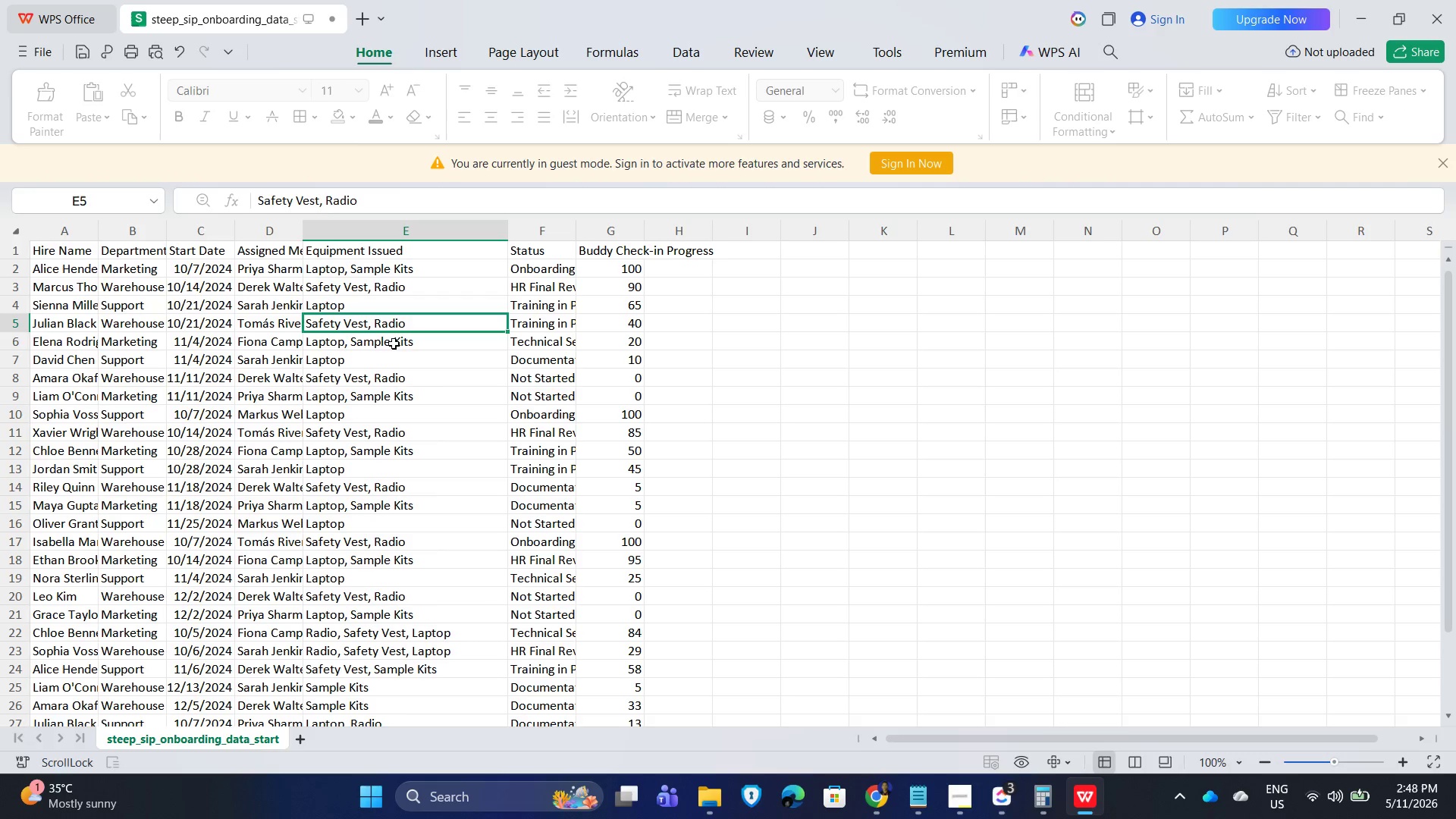 
left_click([392, 337])
 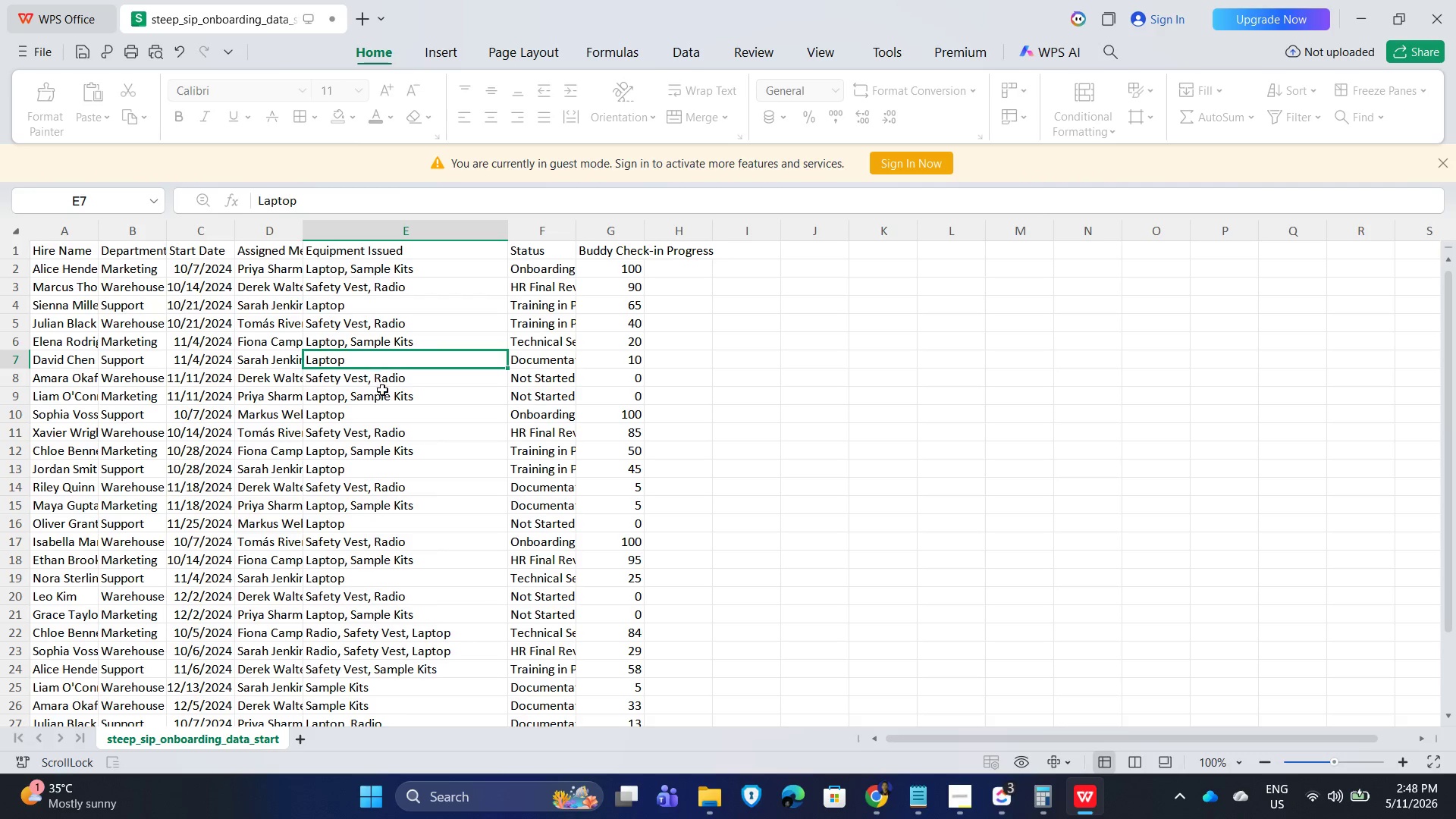 
left_click([387, 384])
 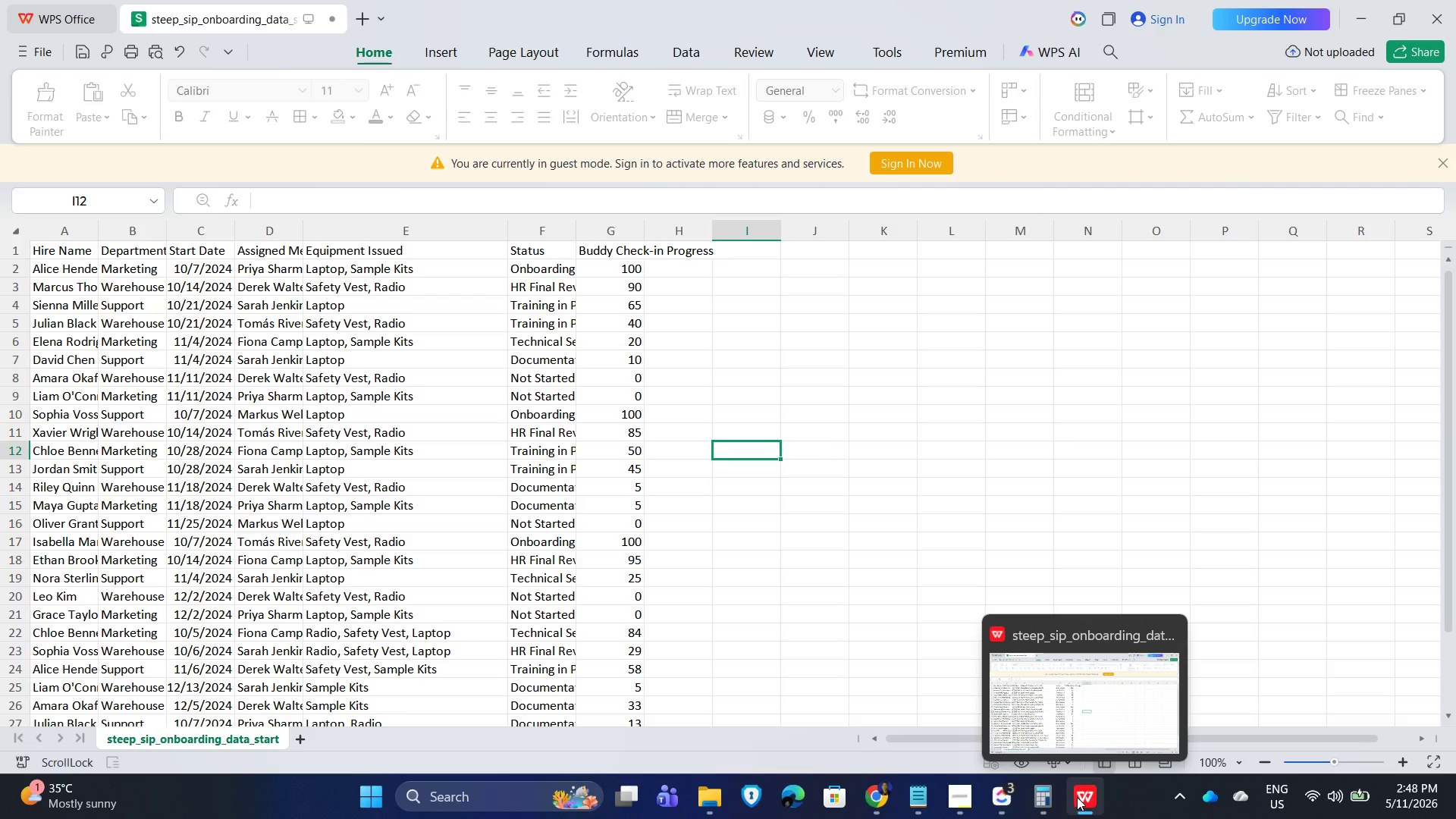 
wait(11.12)
 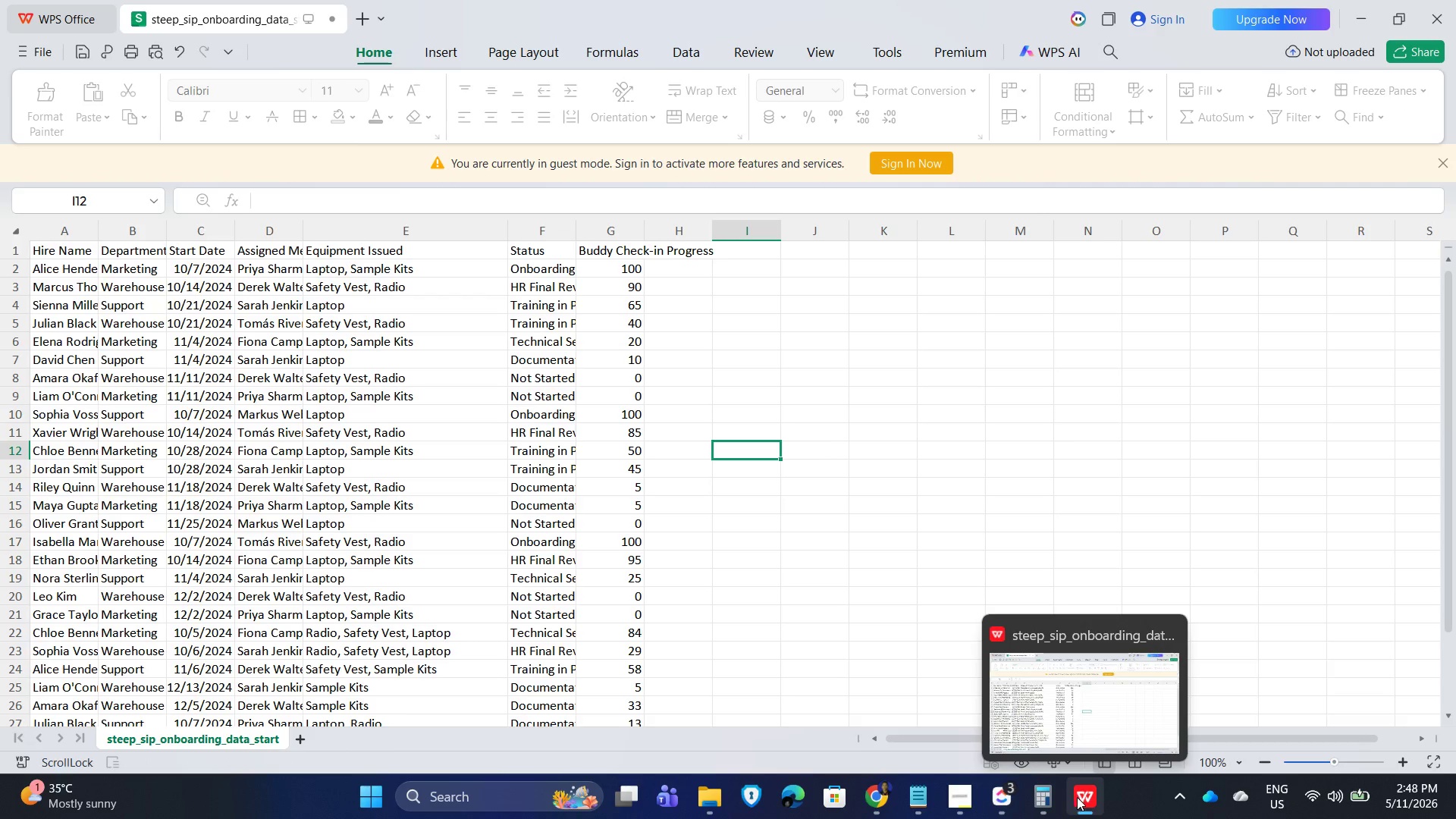 
left_click([1084, 802])
 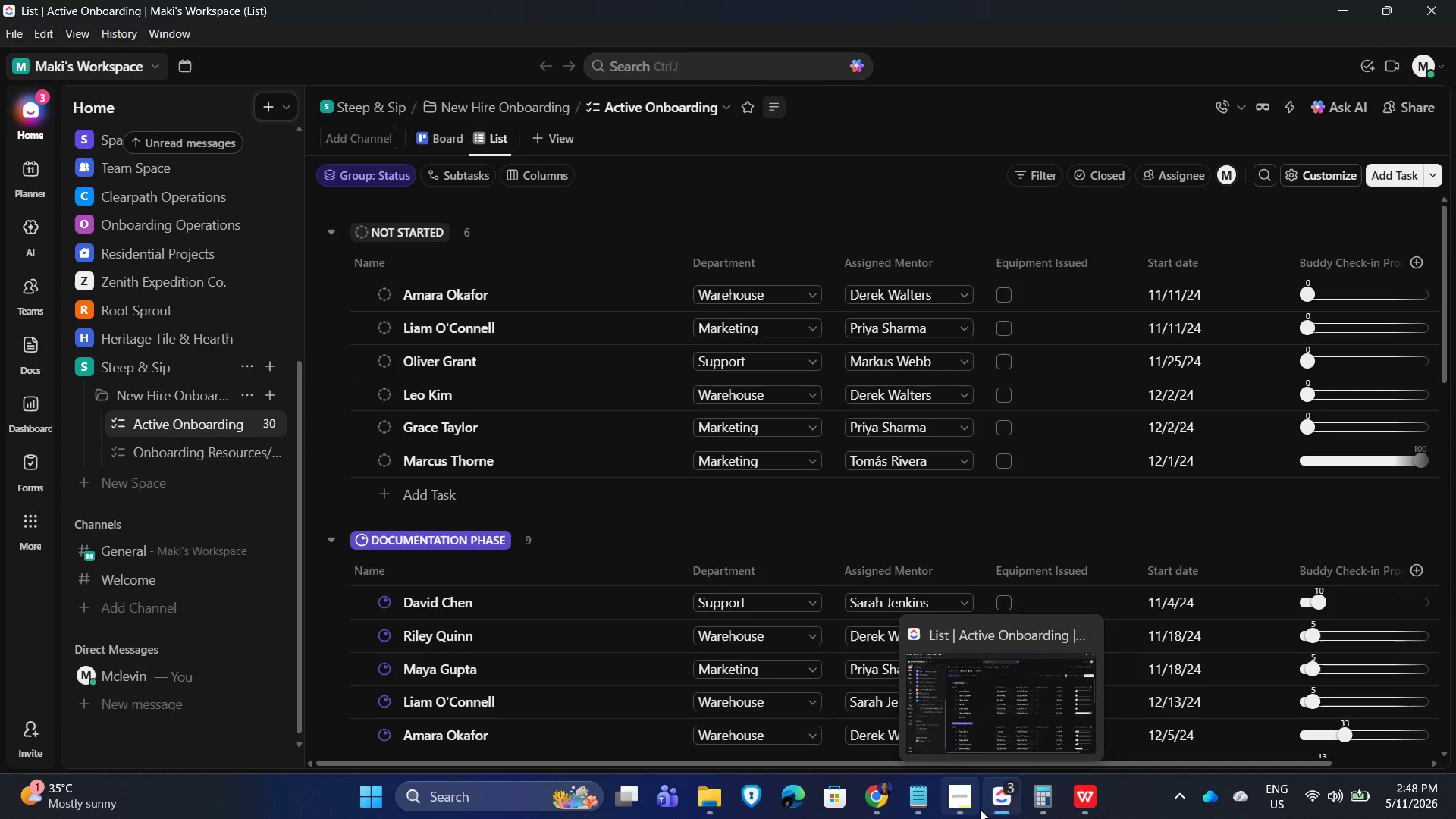 
left_click([980, 795])